 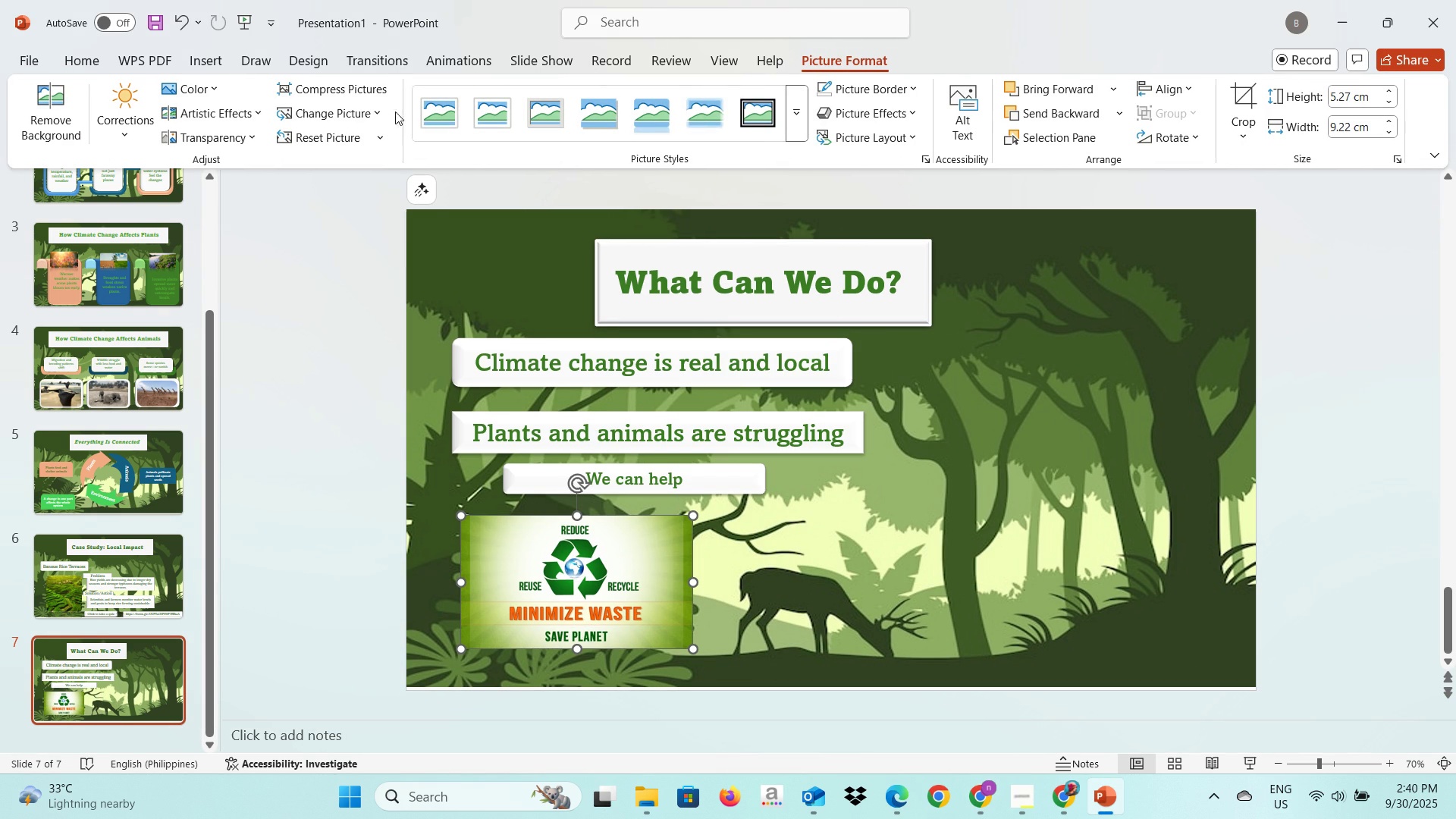 
mouse_move([646, 119])
 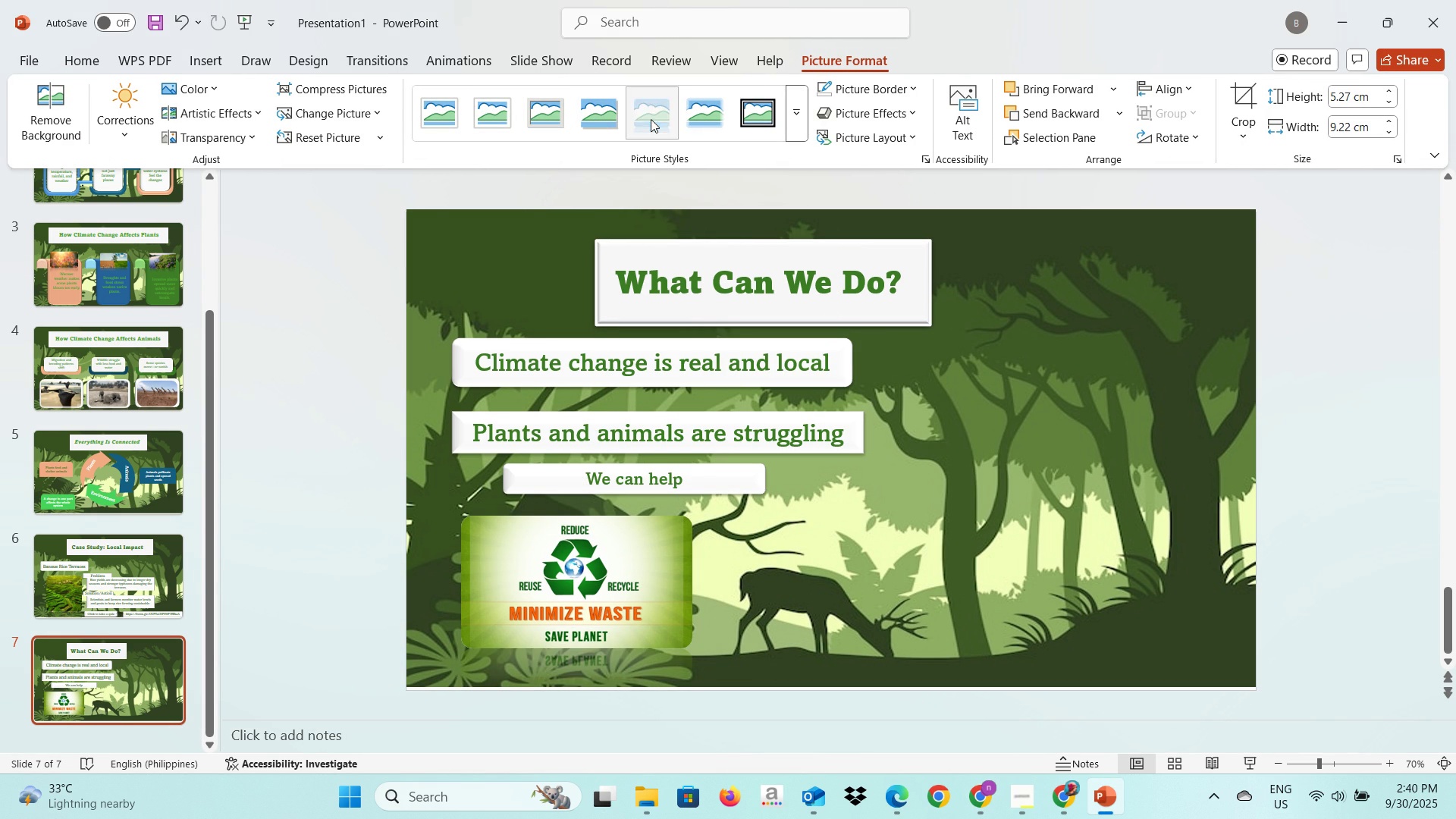 
left_click([651, 119])
 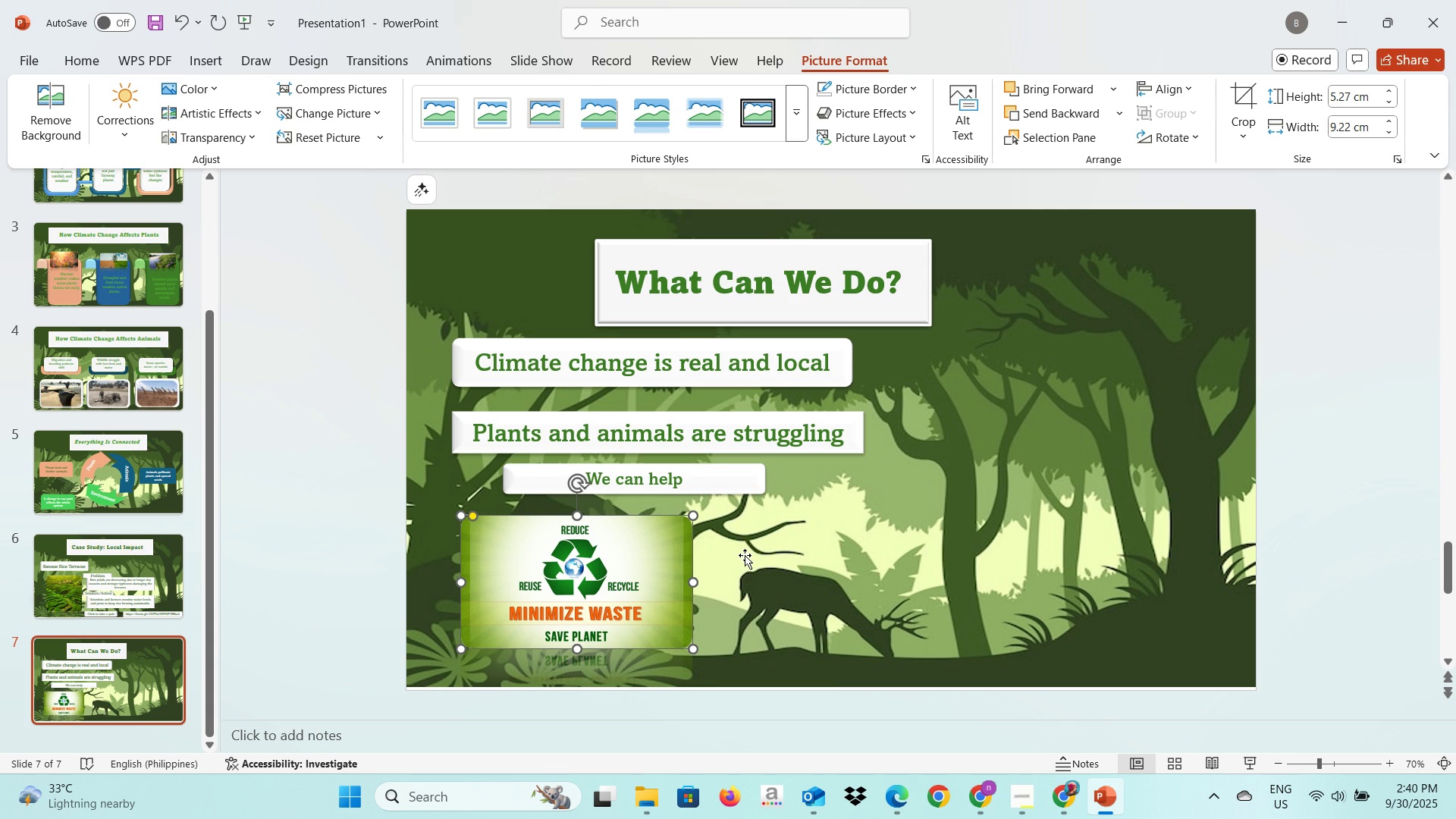 
left_click([745, 555])
 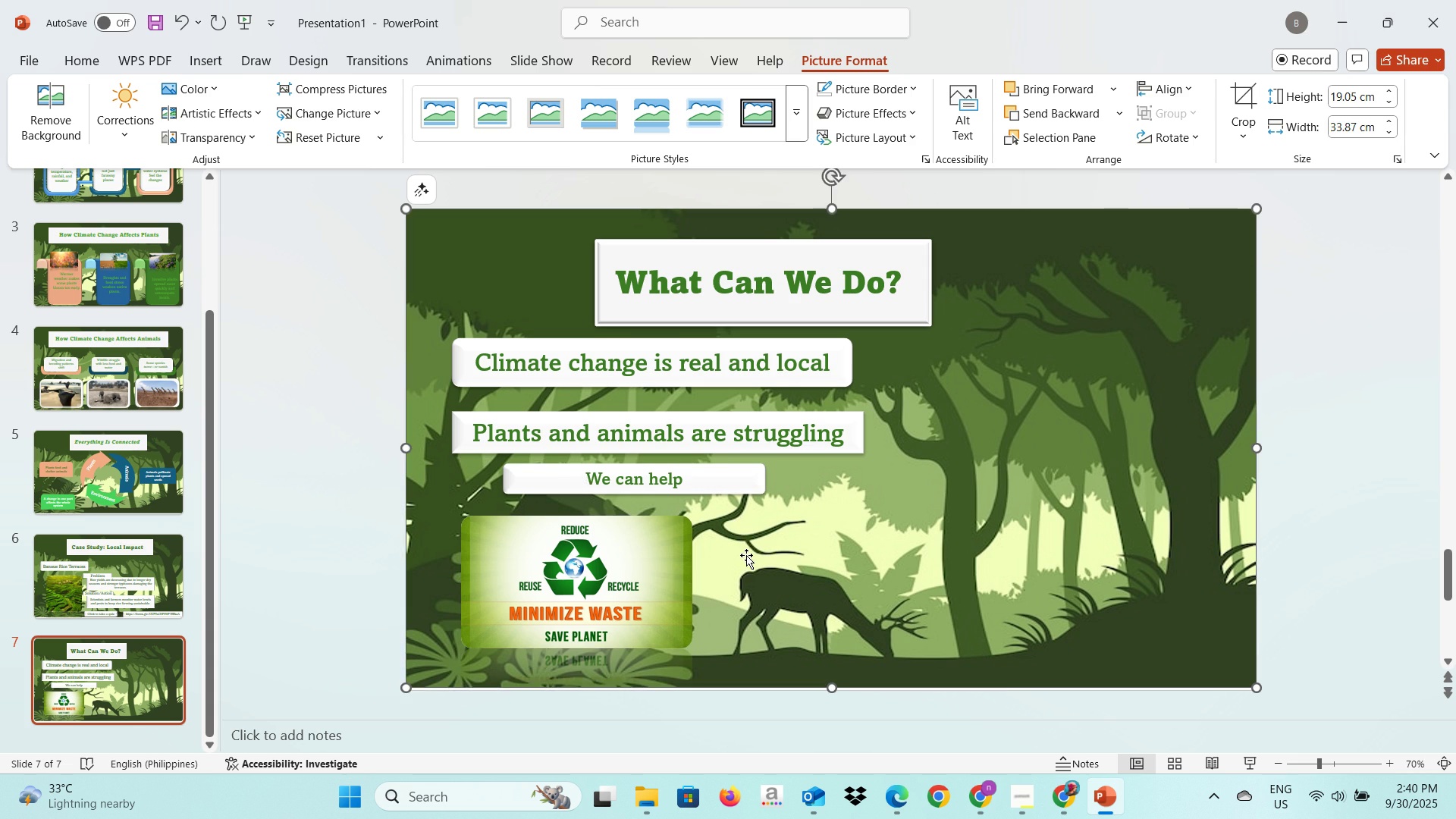 
key(Alt+AltLeft)
 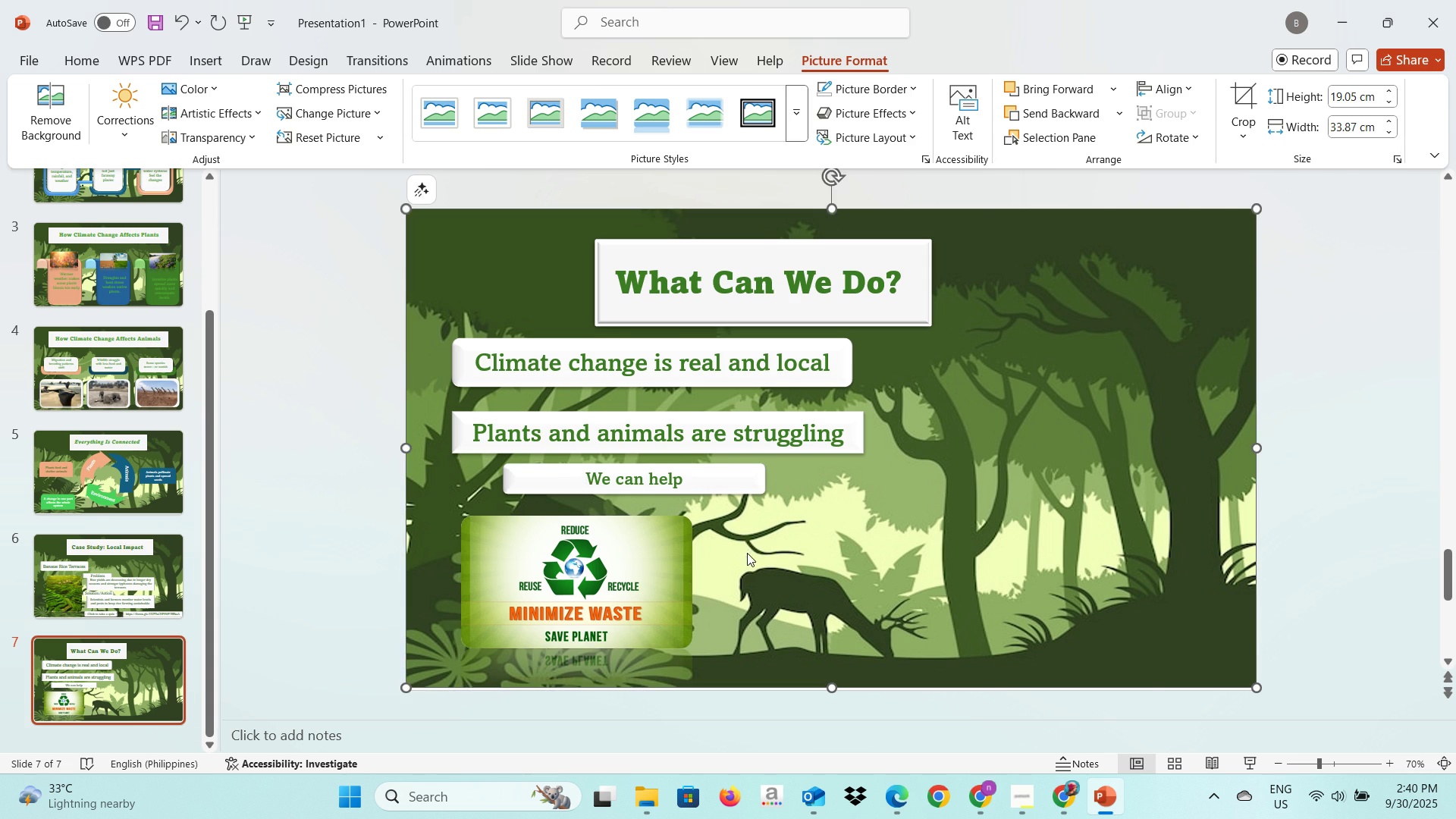 
key(Alt+Tab)
 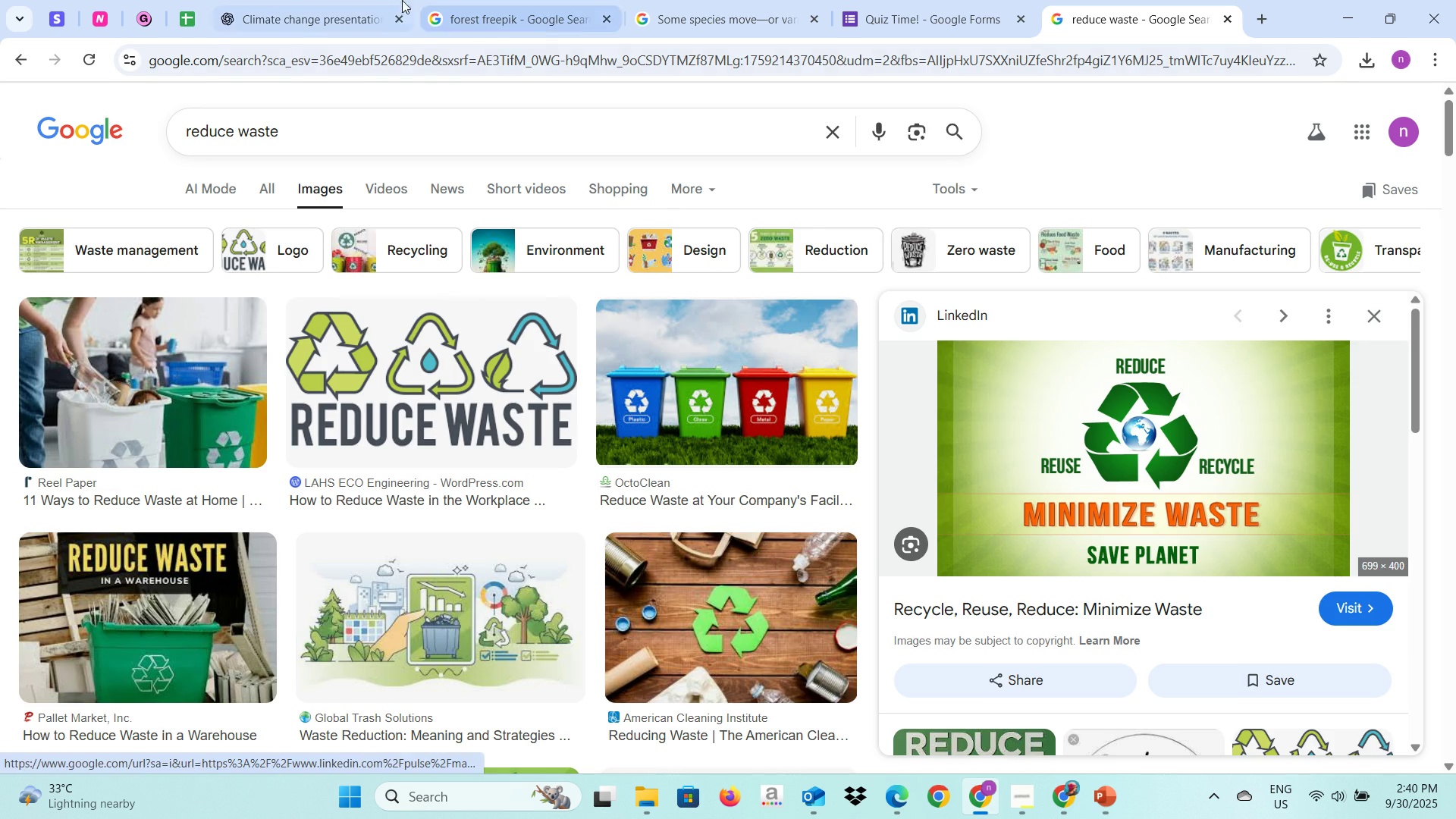 
left_click([313, 4])
 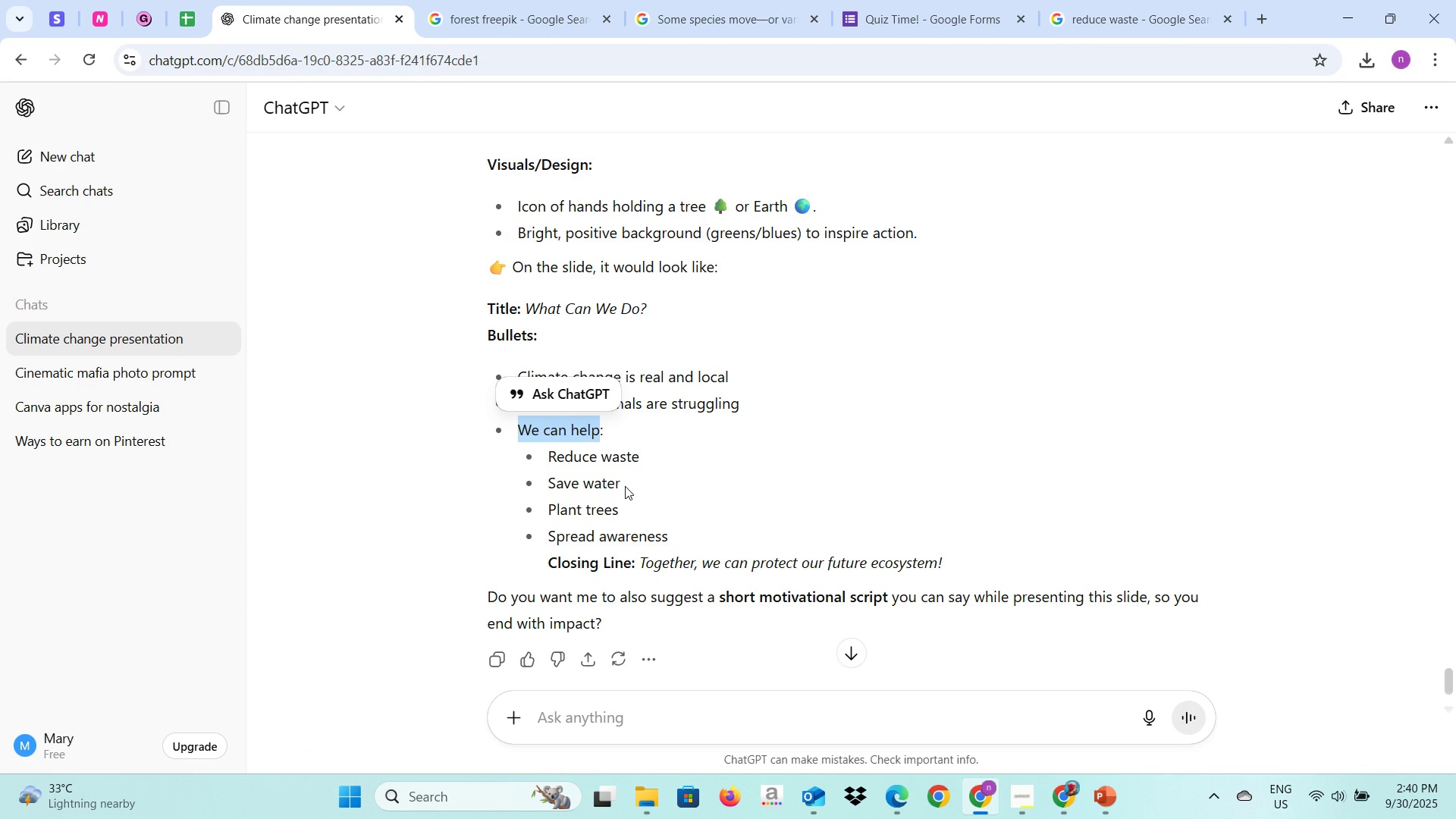 
key(Alt+AltLeft)
 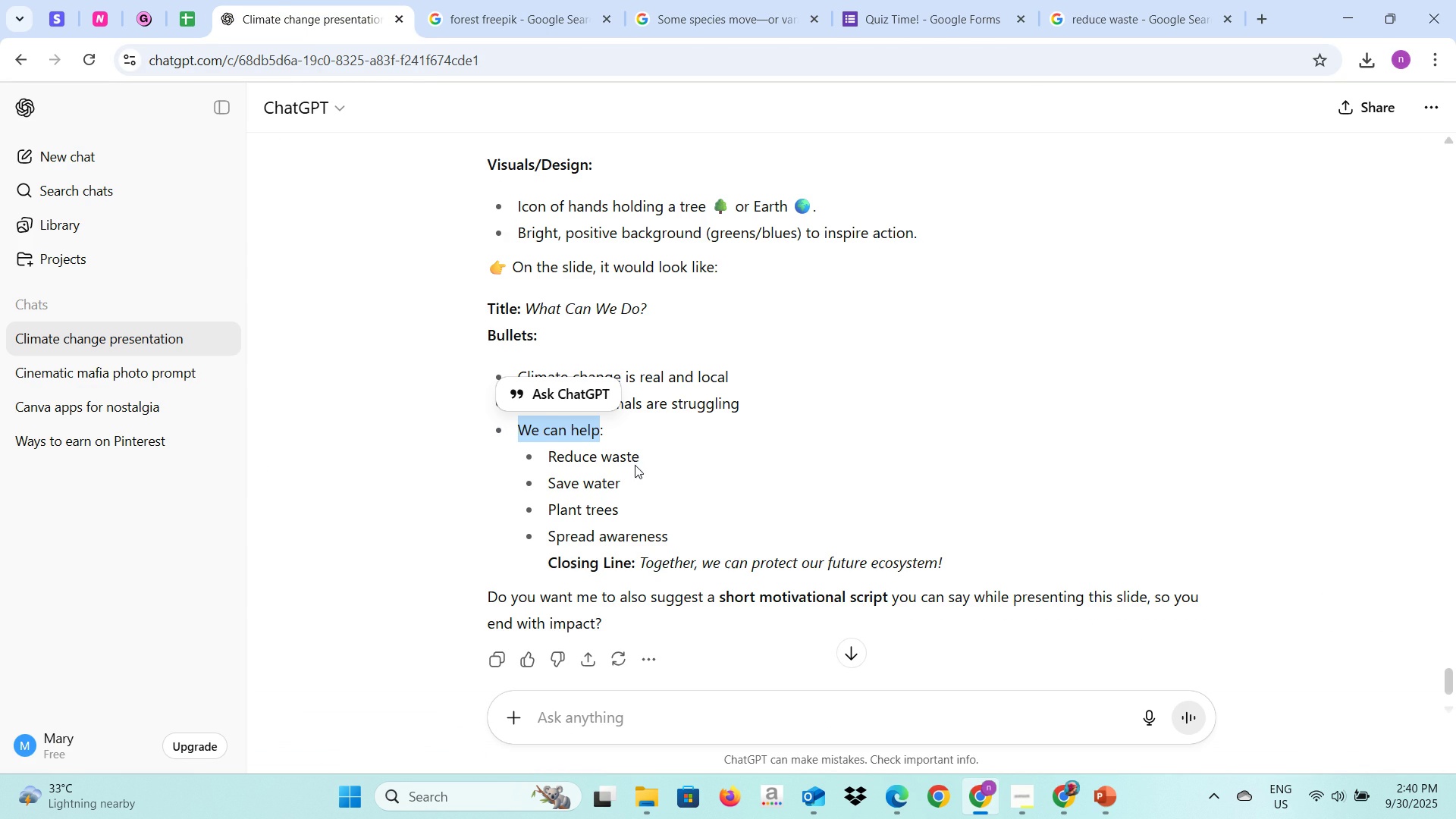 
key(Alt+Tab)
 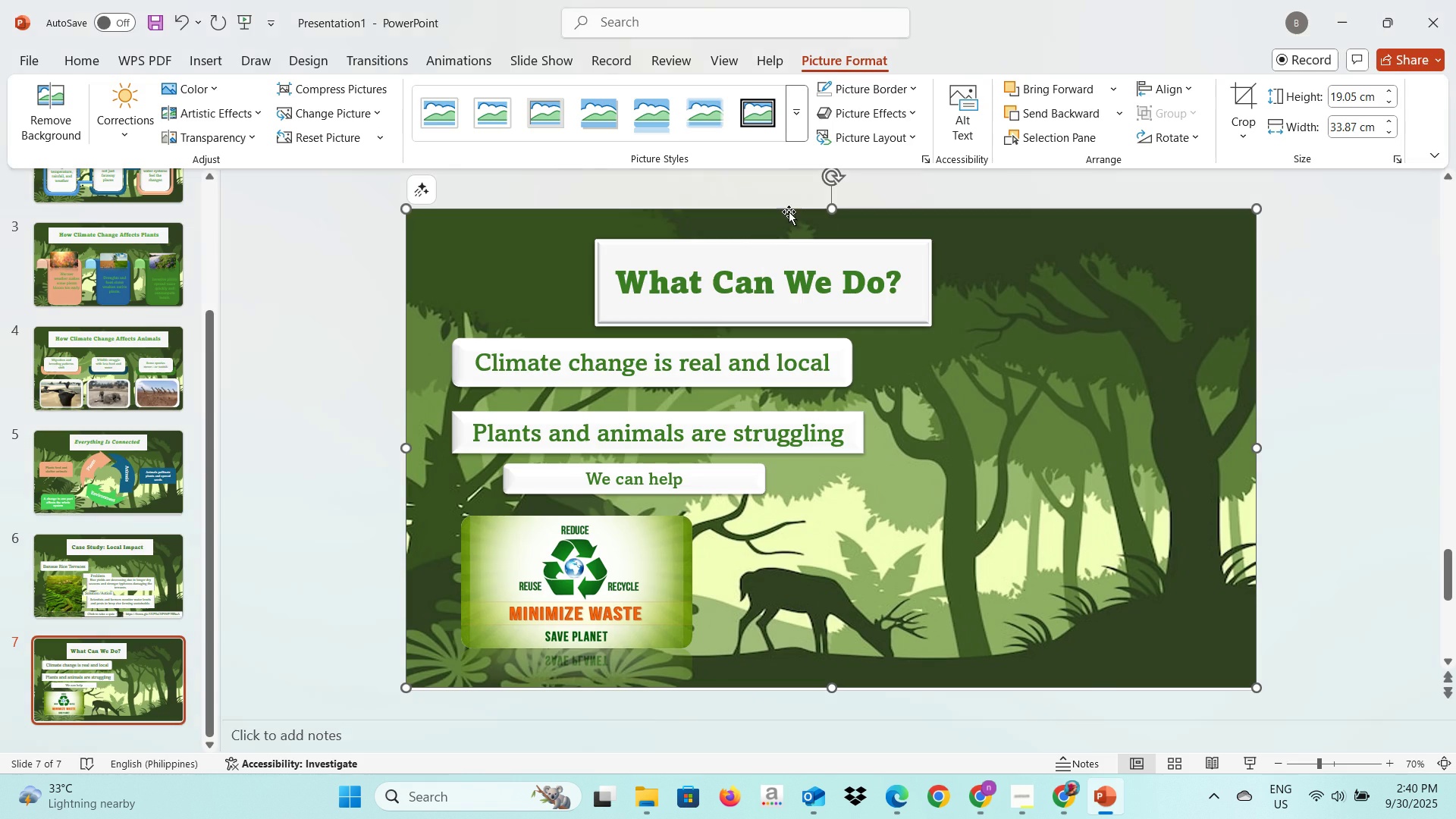 
key(Alt+AltLeft)
 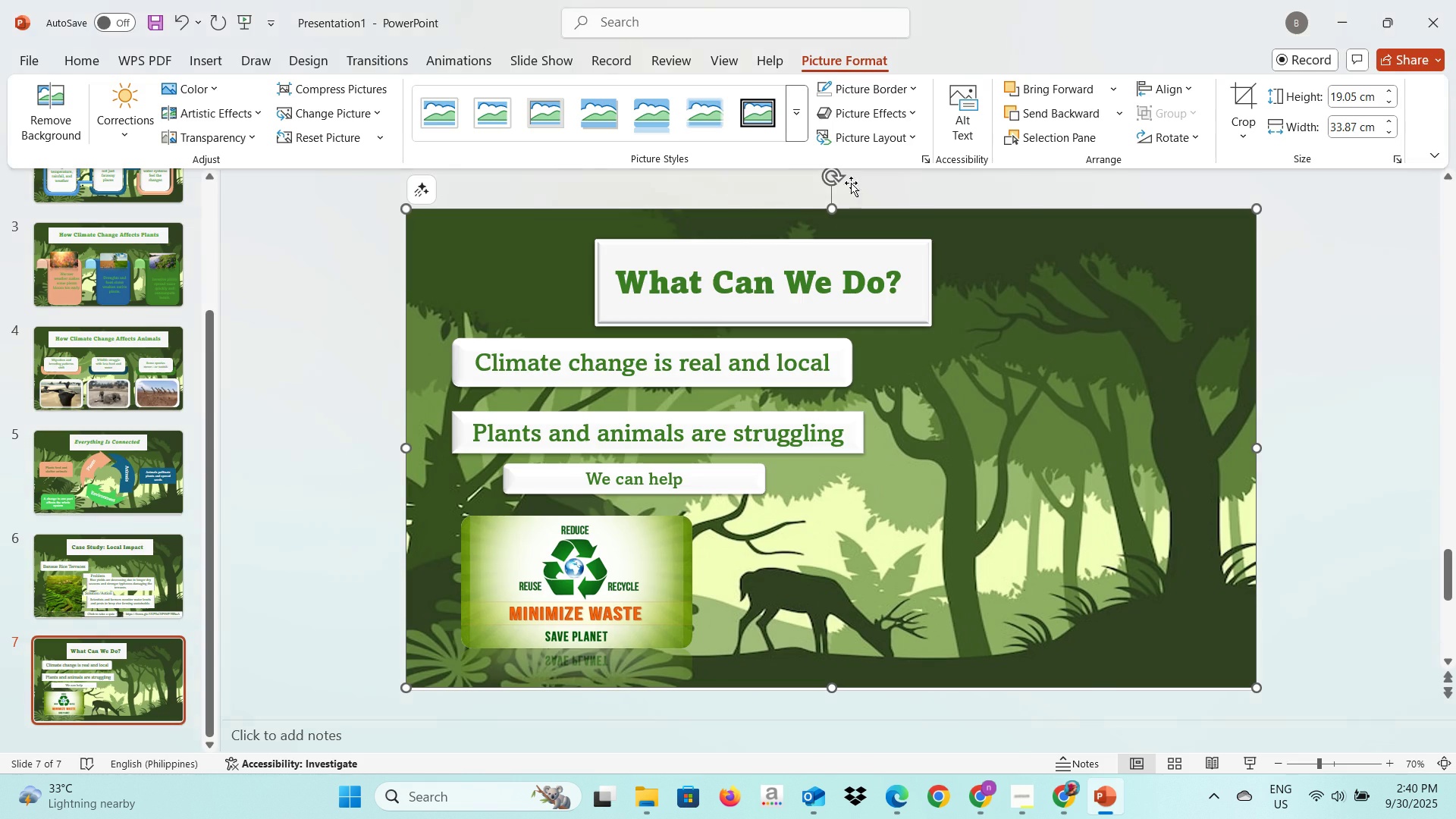 
key(Tab)
key(Backspace)
key(Backspace)
type(Save water)